 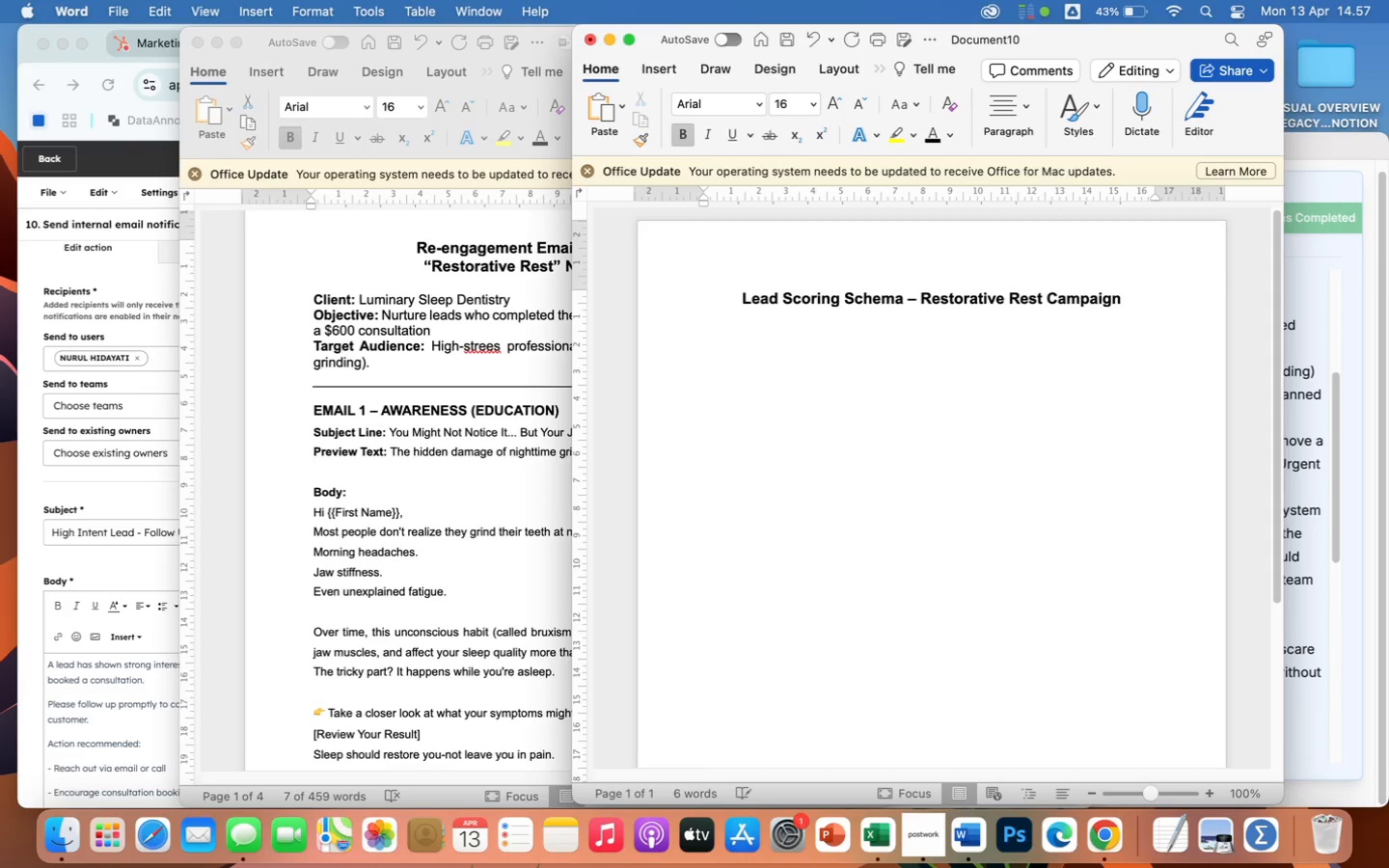 
left_click([1012, 119])
 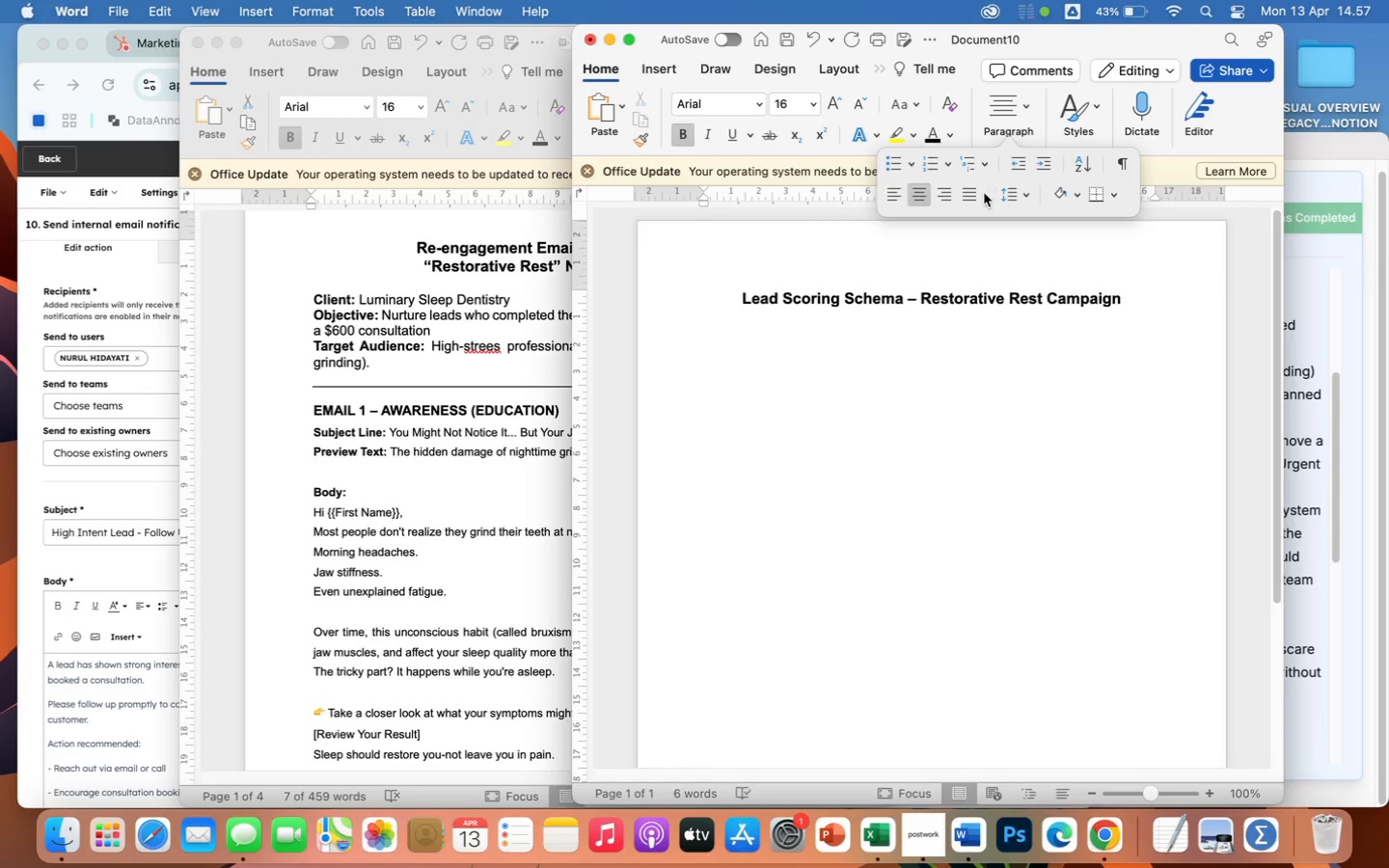 
left_click([968, 198])
 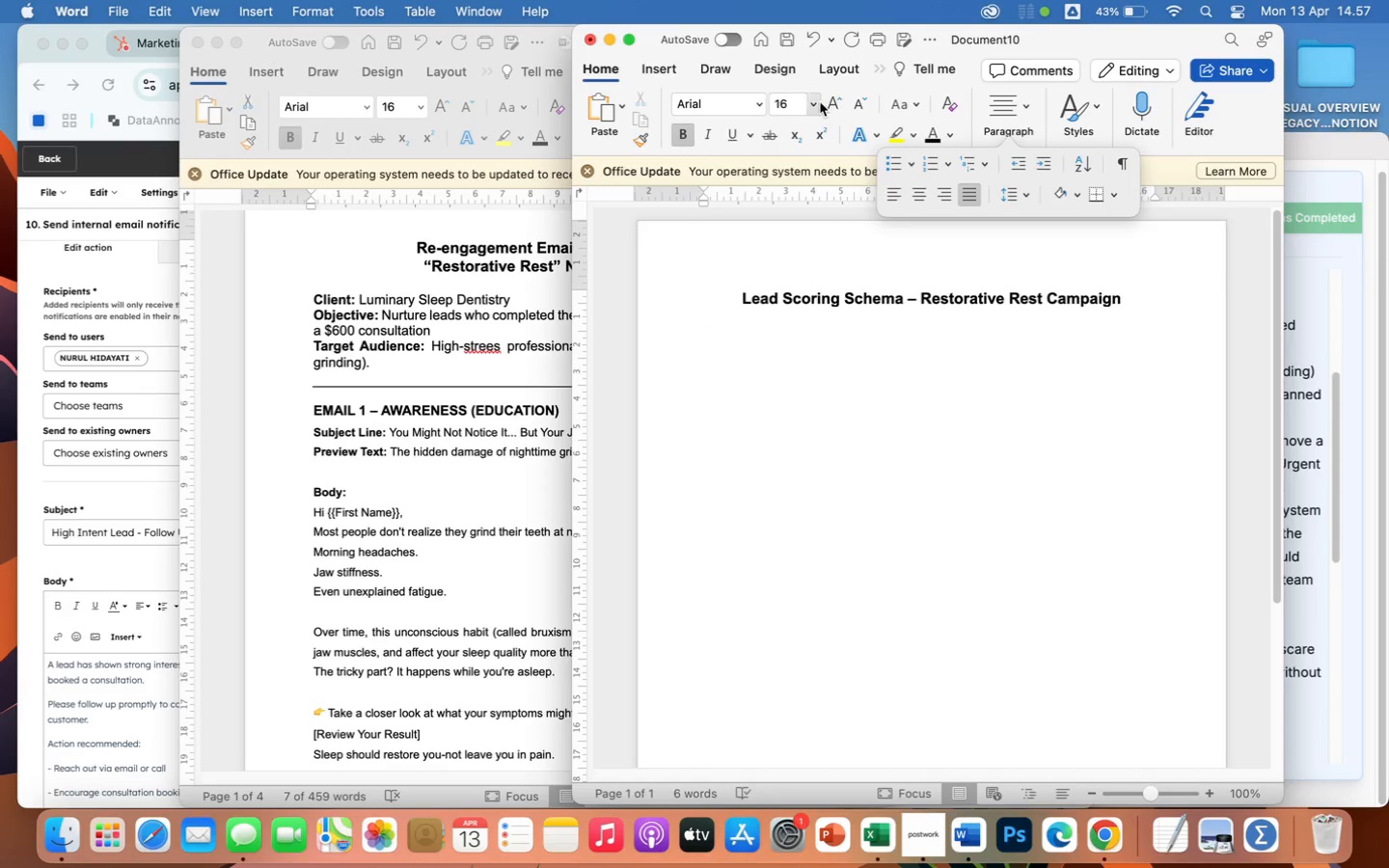 
left_click([813, 100])
 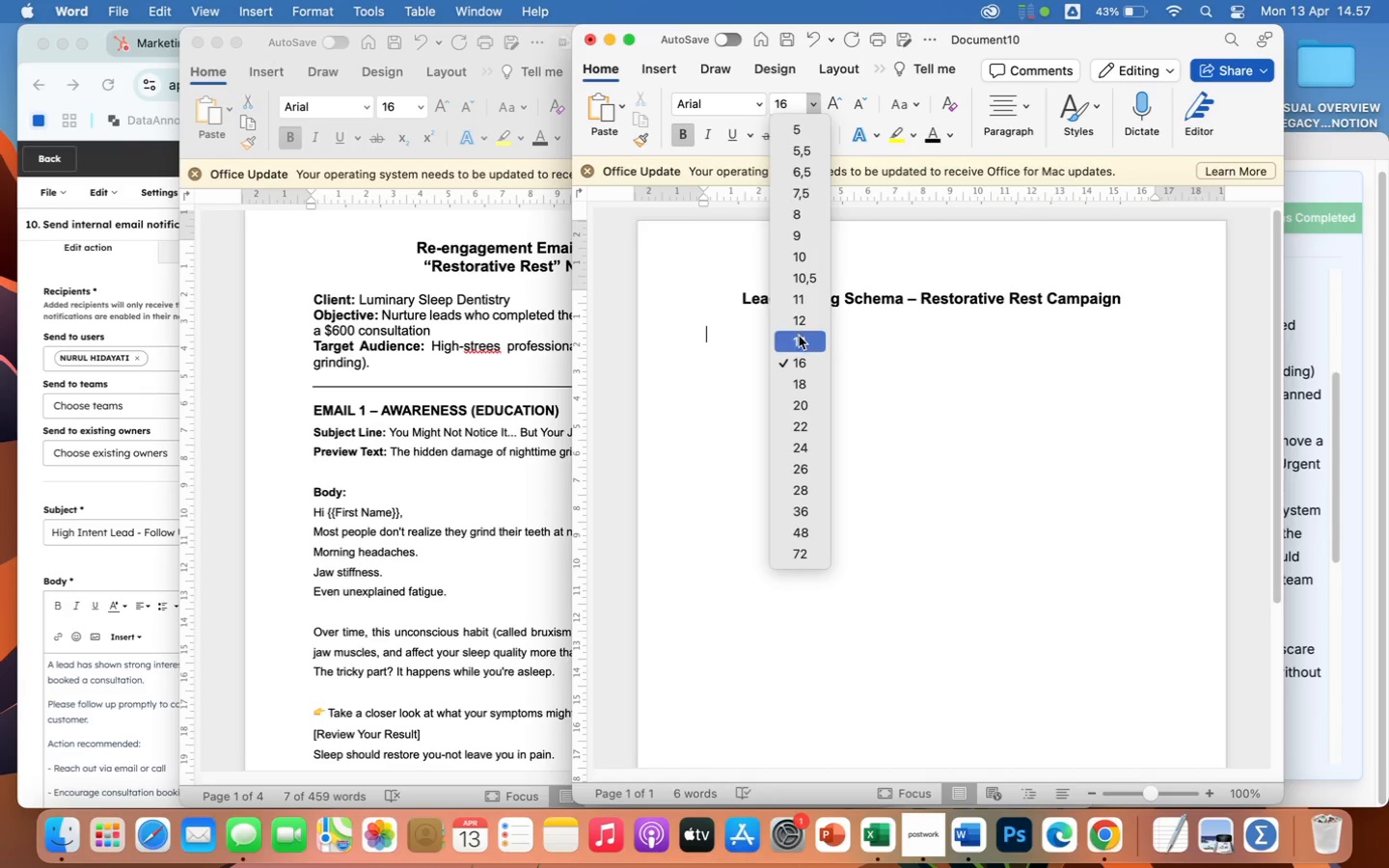 
left_click([801, 338])
 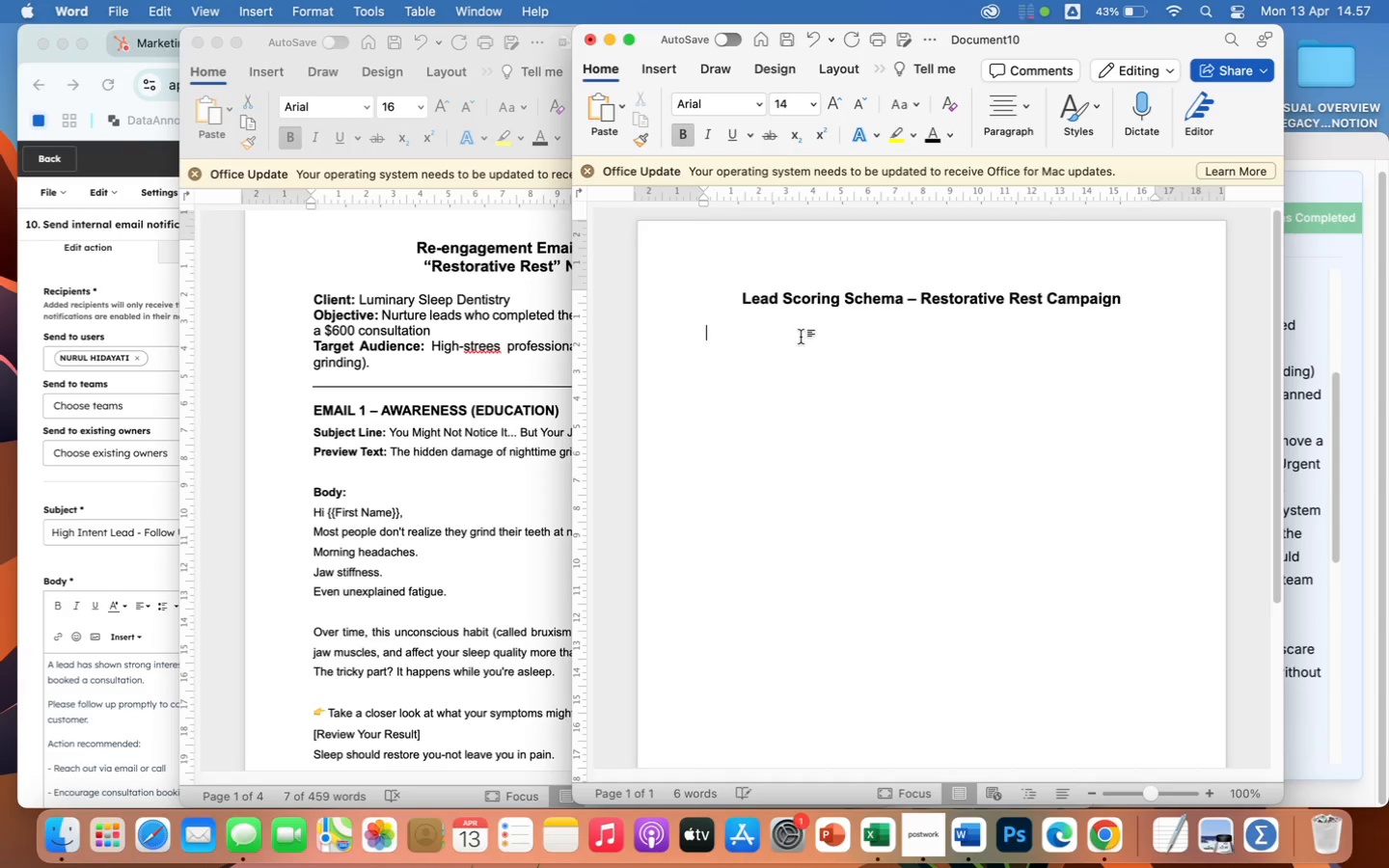 
type(Client: Luminry Sleep Density)
 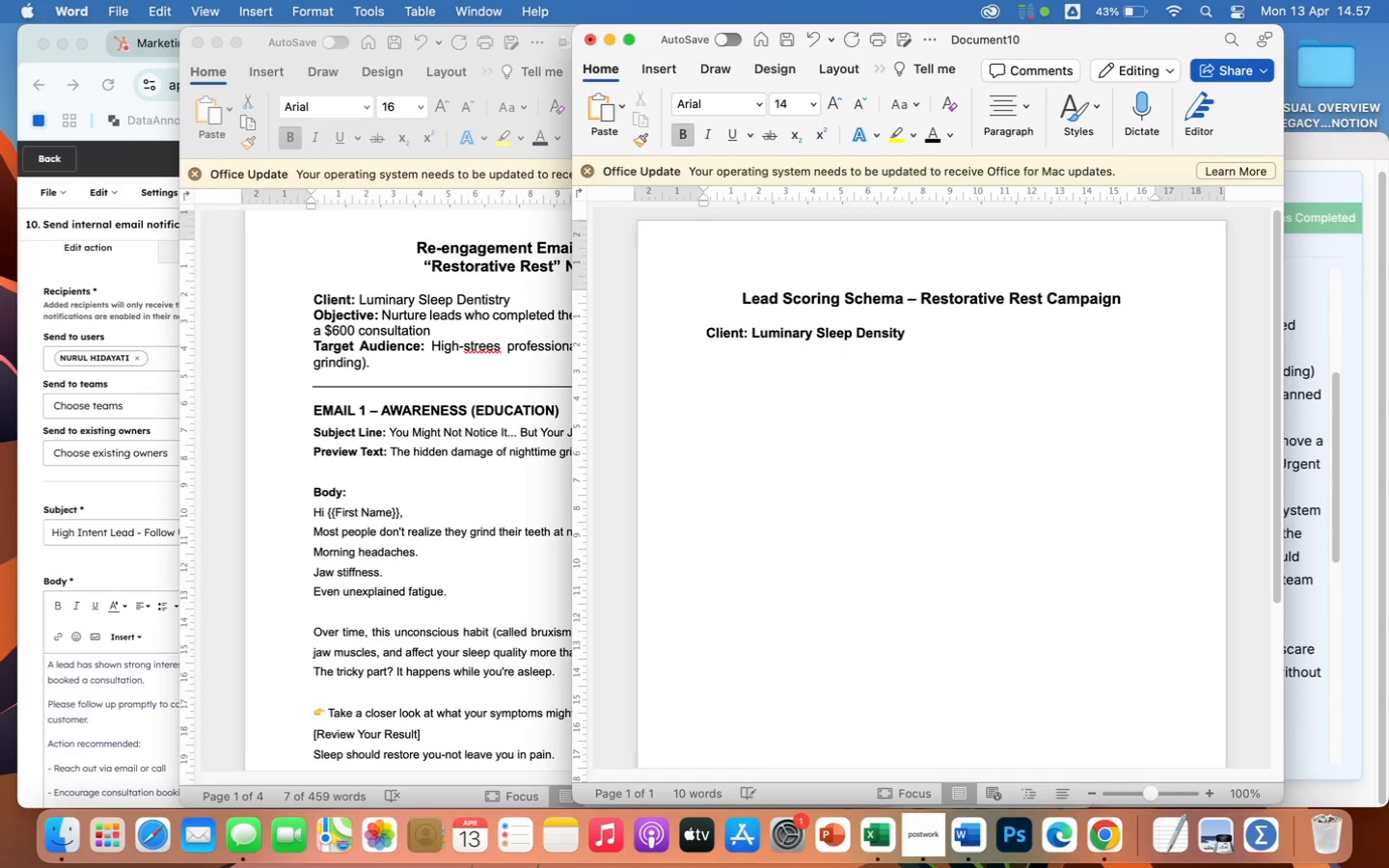 
hold_key(key=A, duration=0.34)
 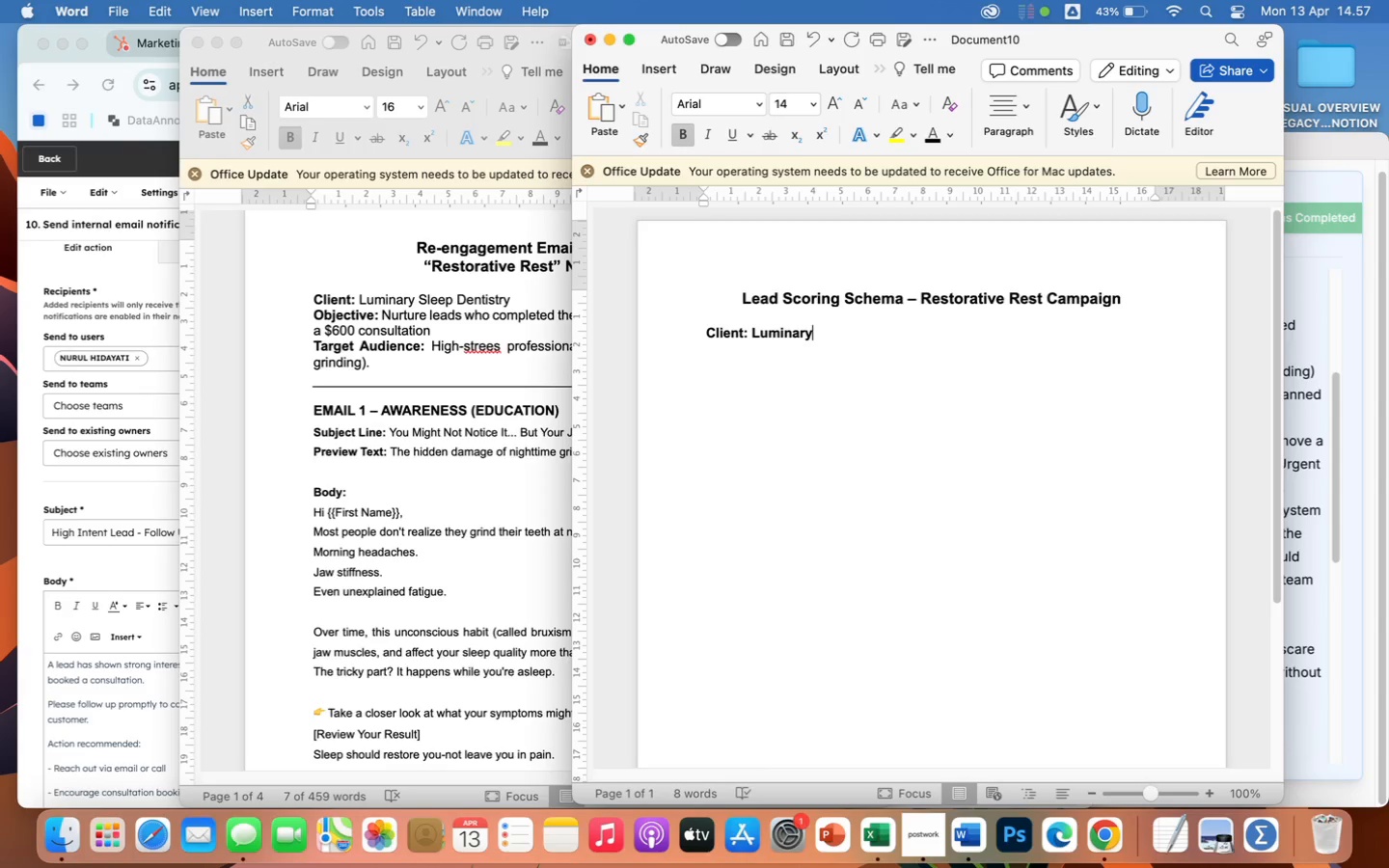 
key(Enter)
 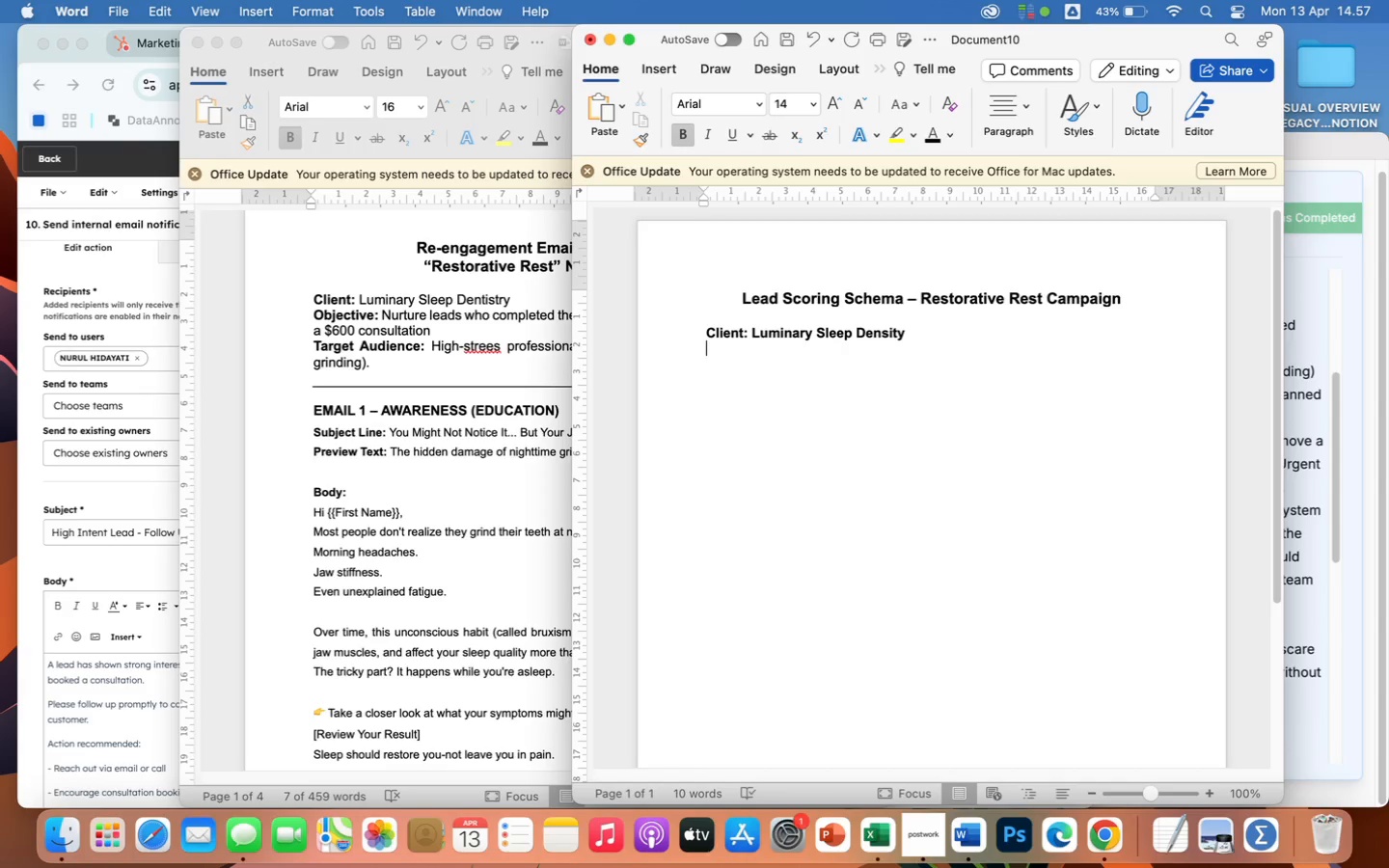 
wait(5.07)
 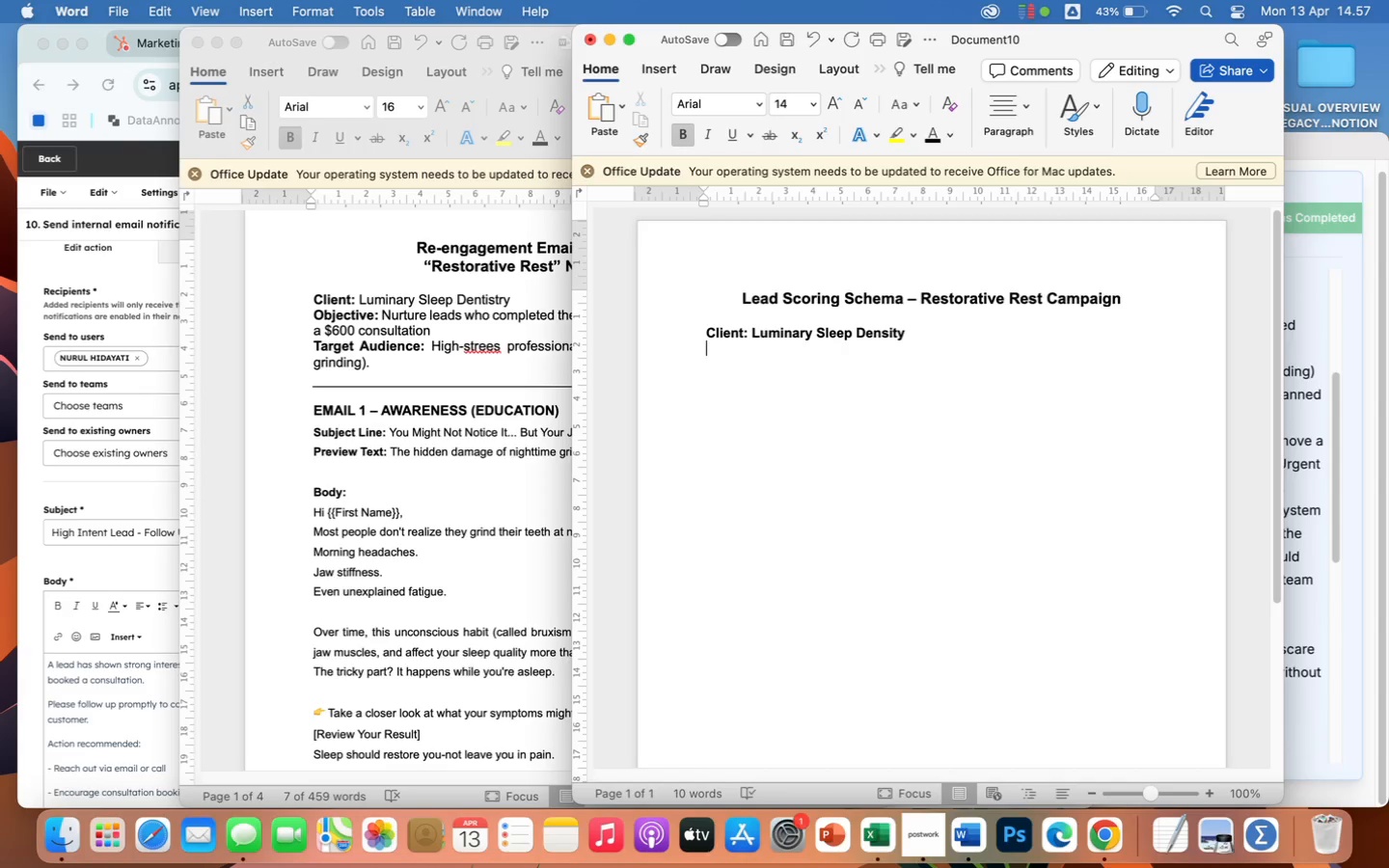 
type(Objective:)
 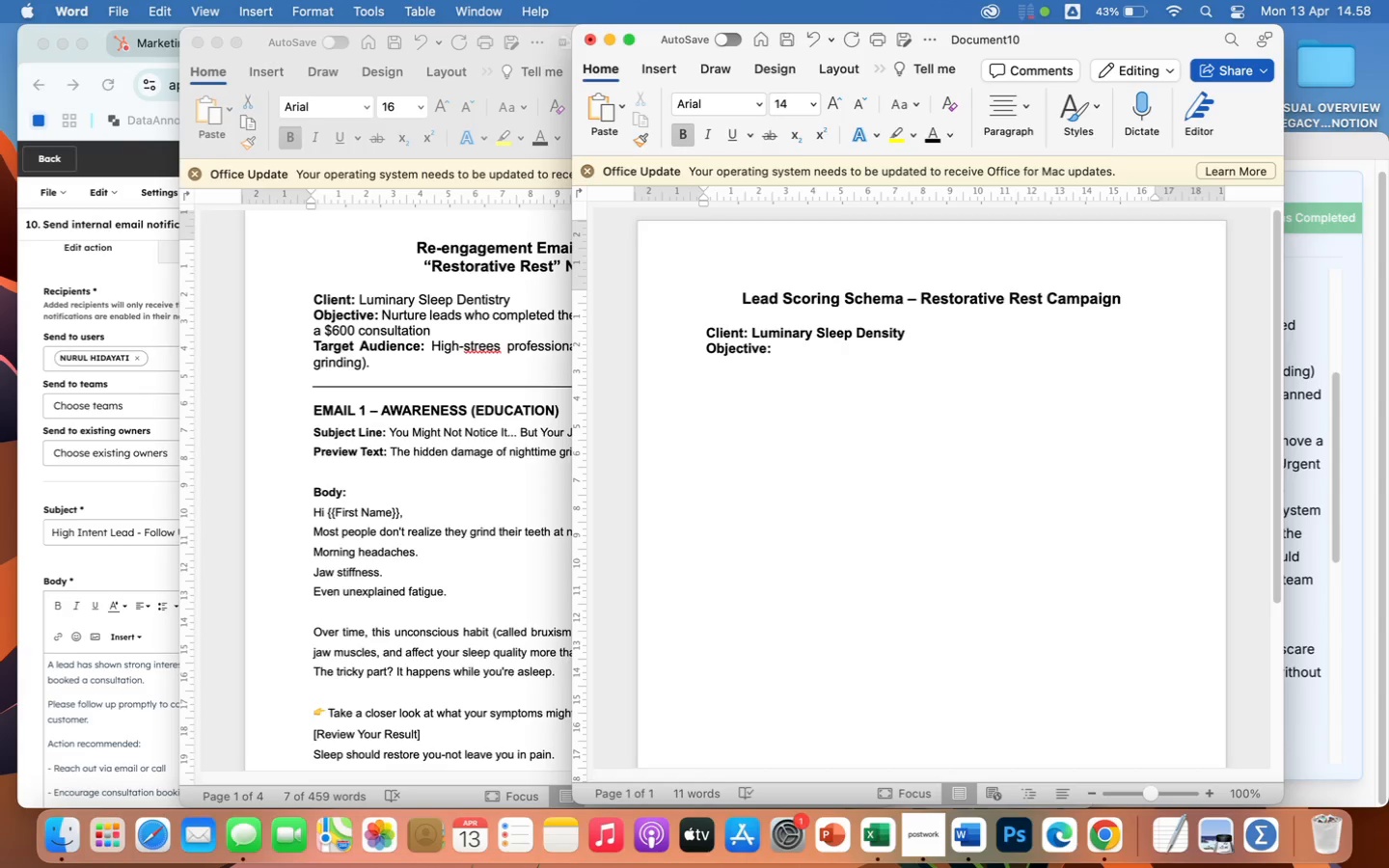 
wait(23.84)
 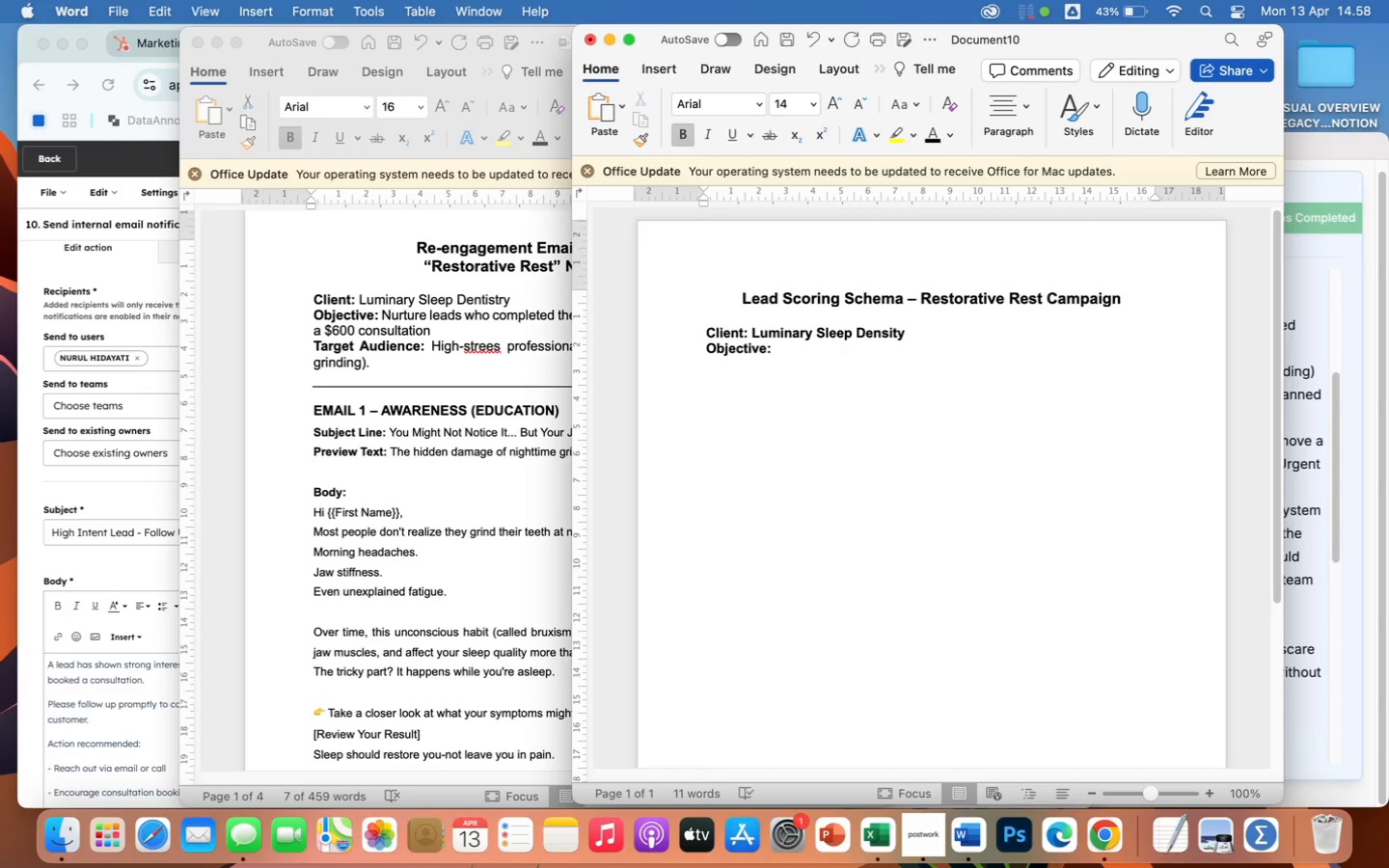 
left_click([1313, 450])